 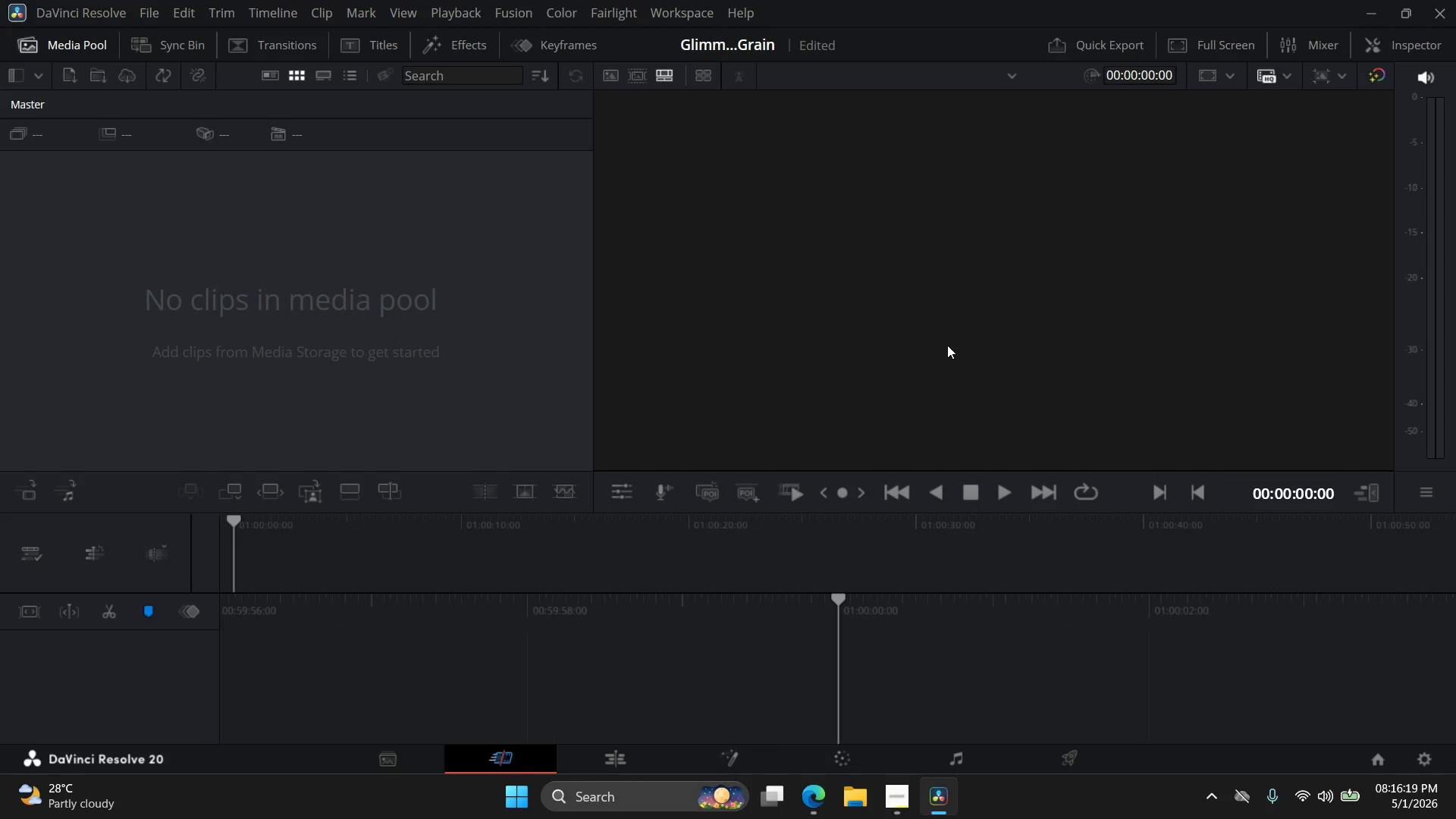 
left_click([808, 801])
 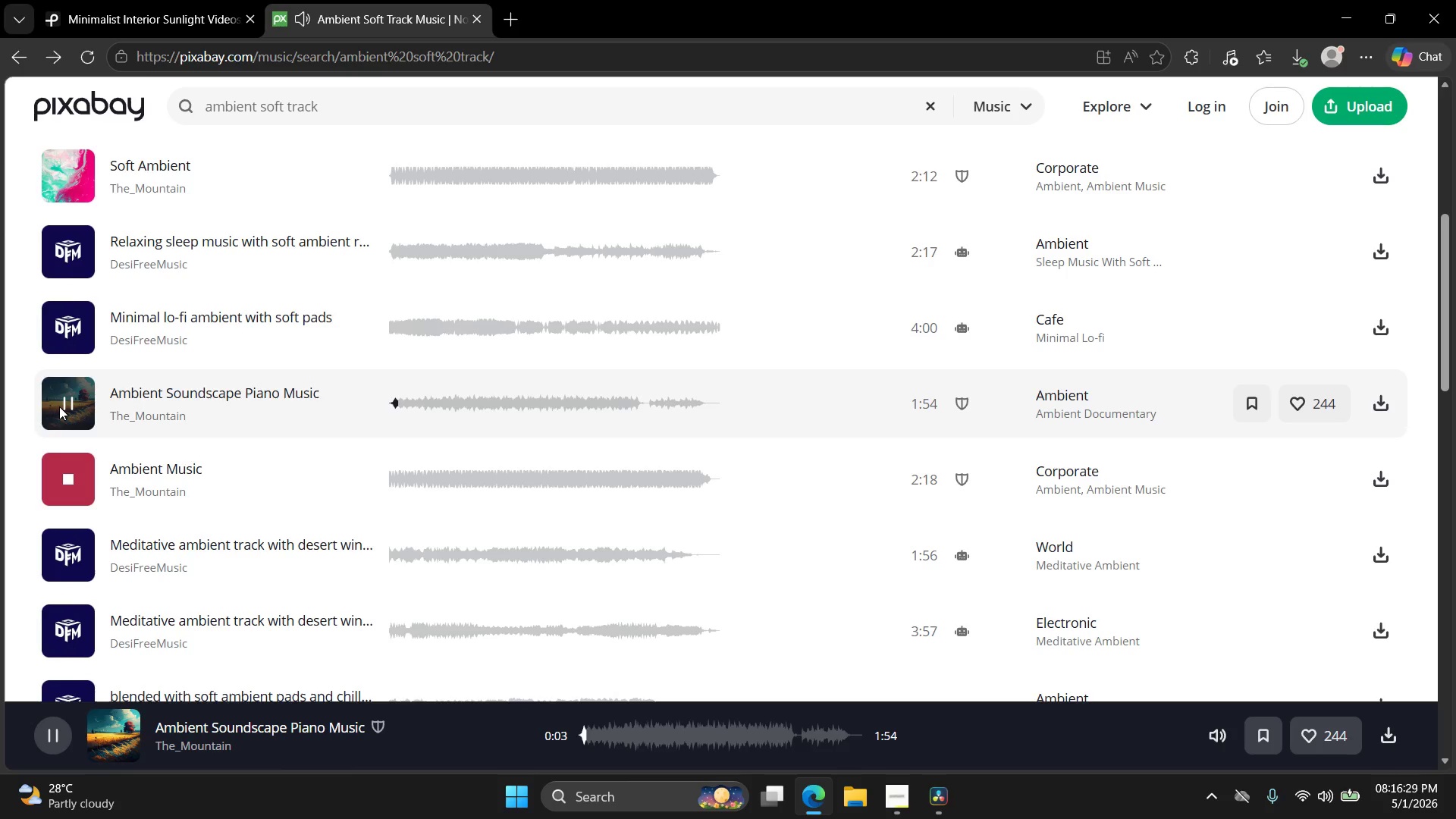 
wait(10.41)
 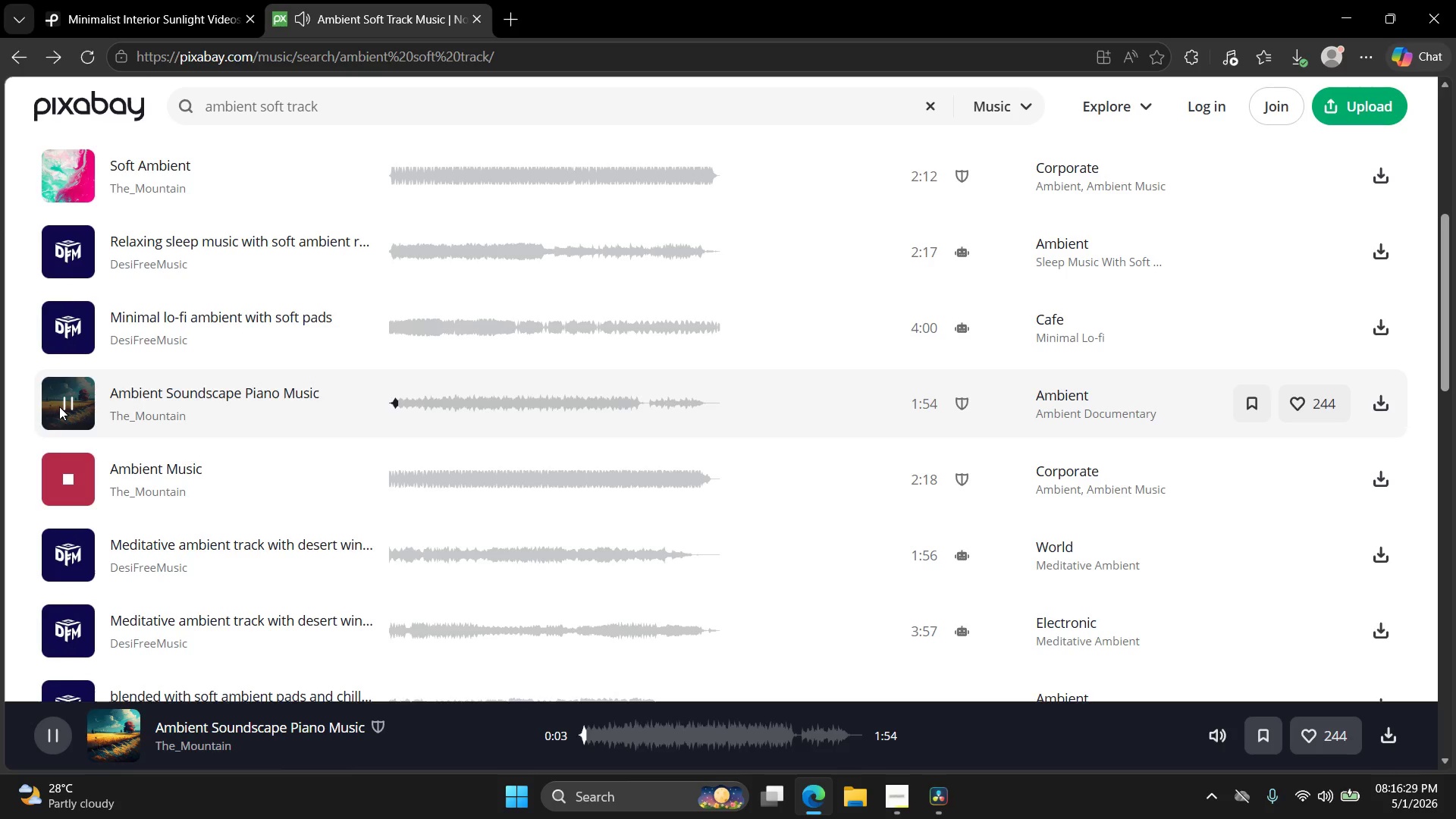 
mouse_move([72, 375])
 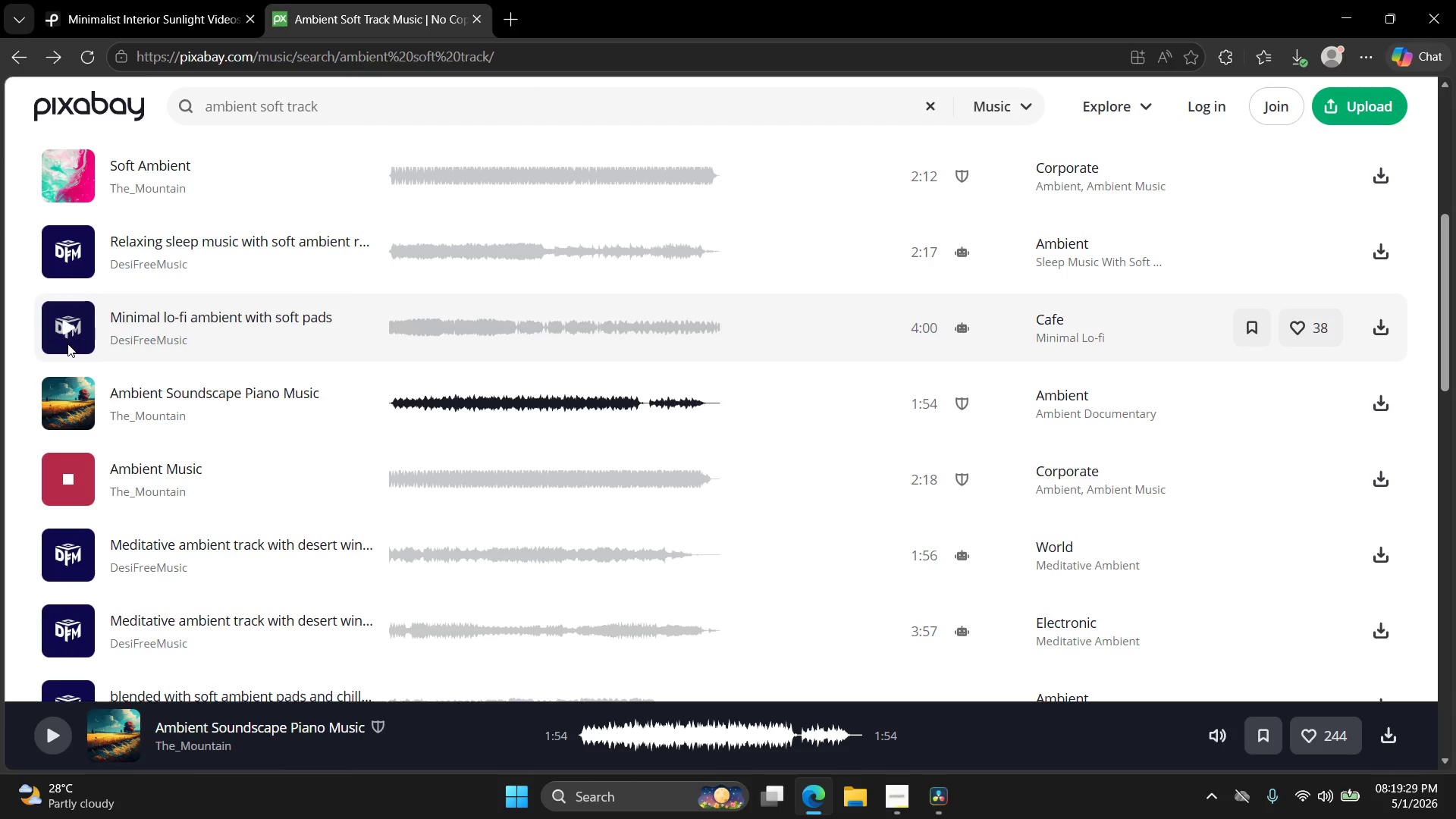 
wait(174.65)
 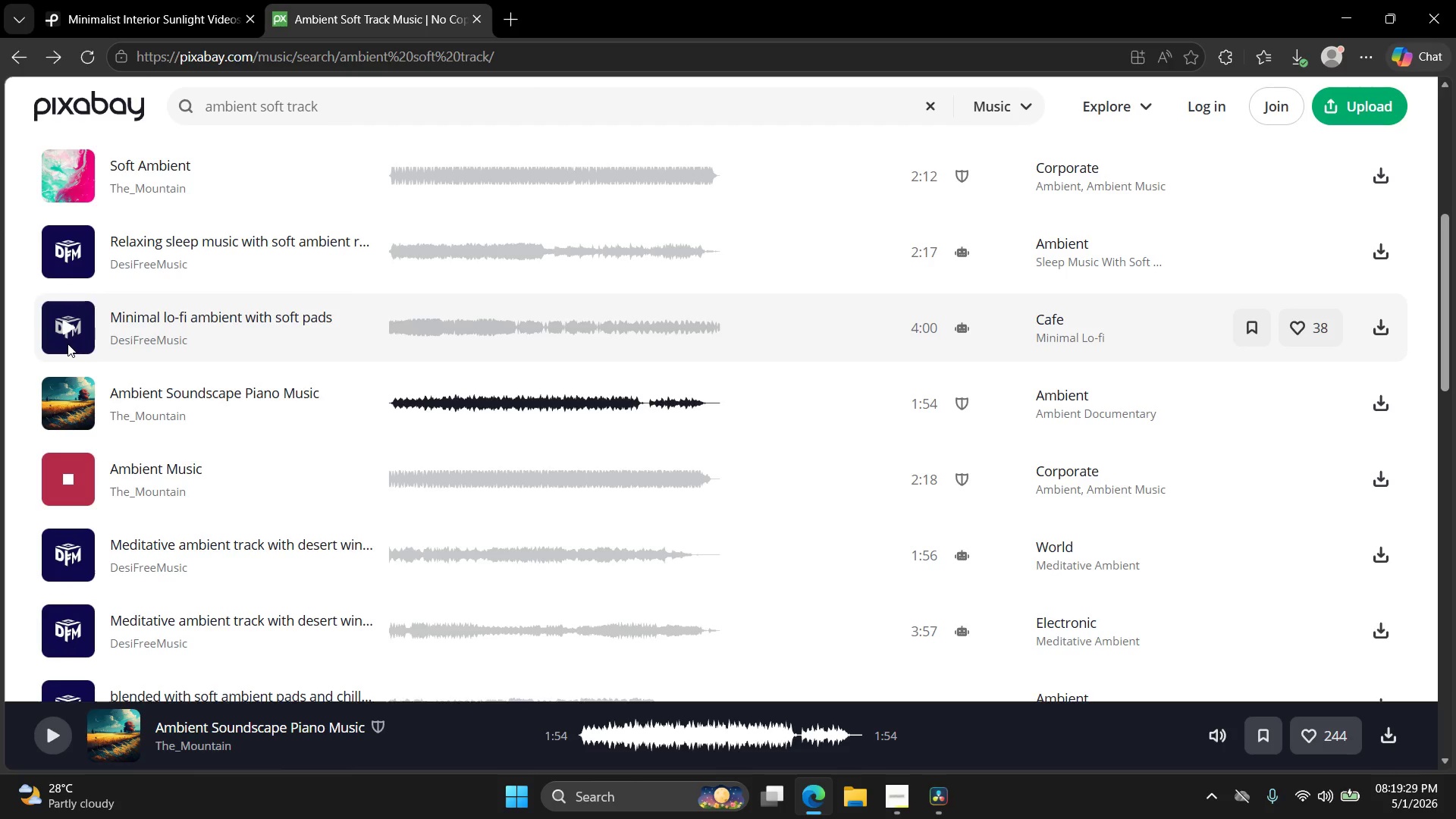 
left_click([64, 554])